 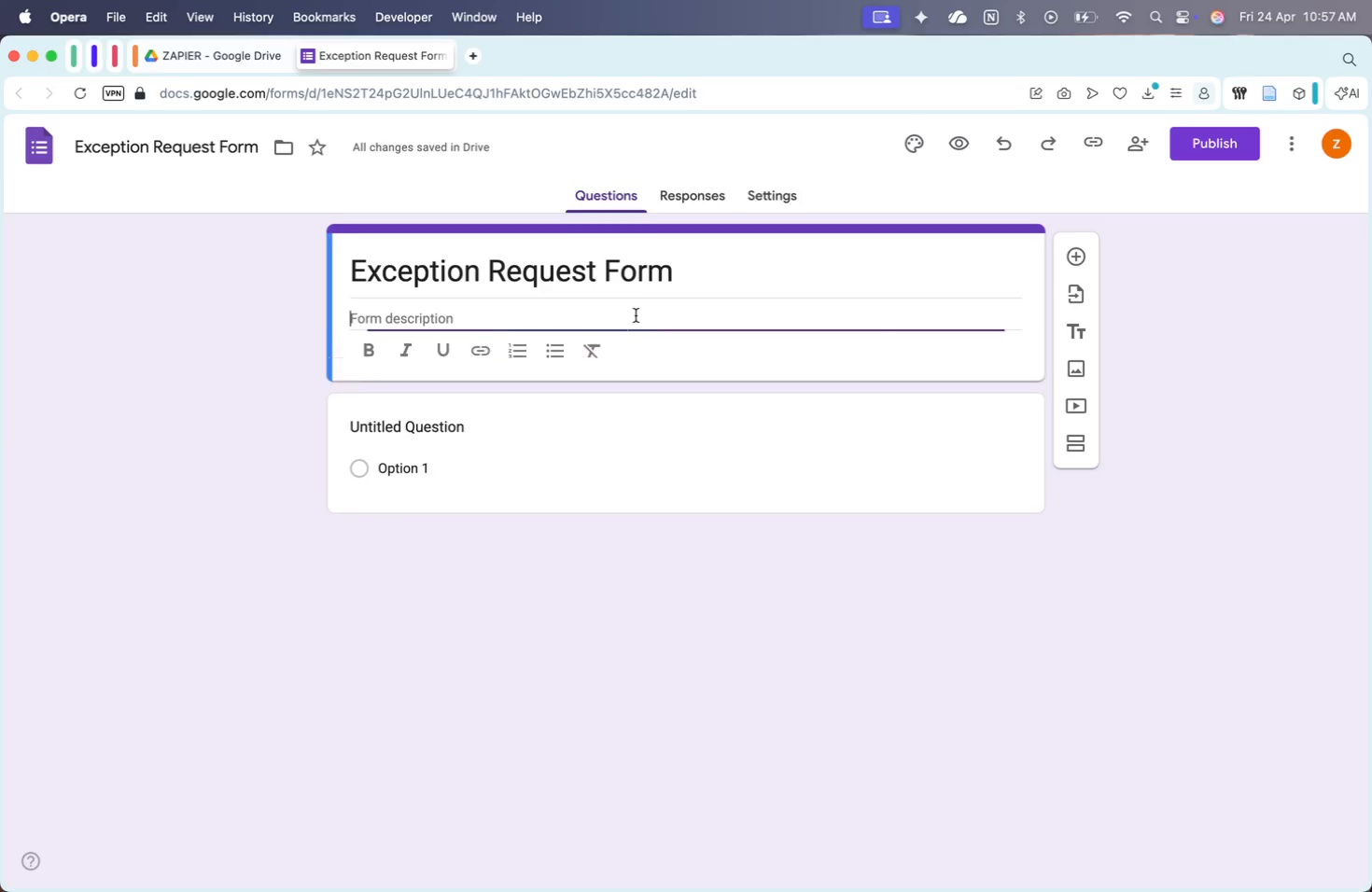 
type(Plk)
key(Backspace)
type(ease fill out this form )
 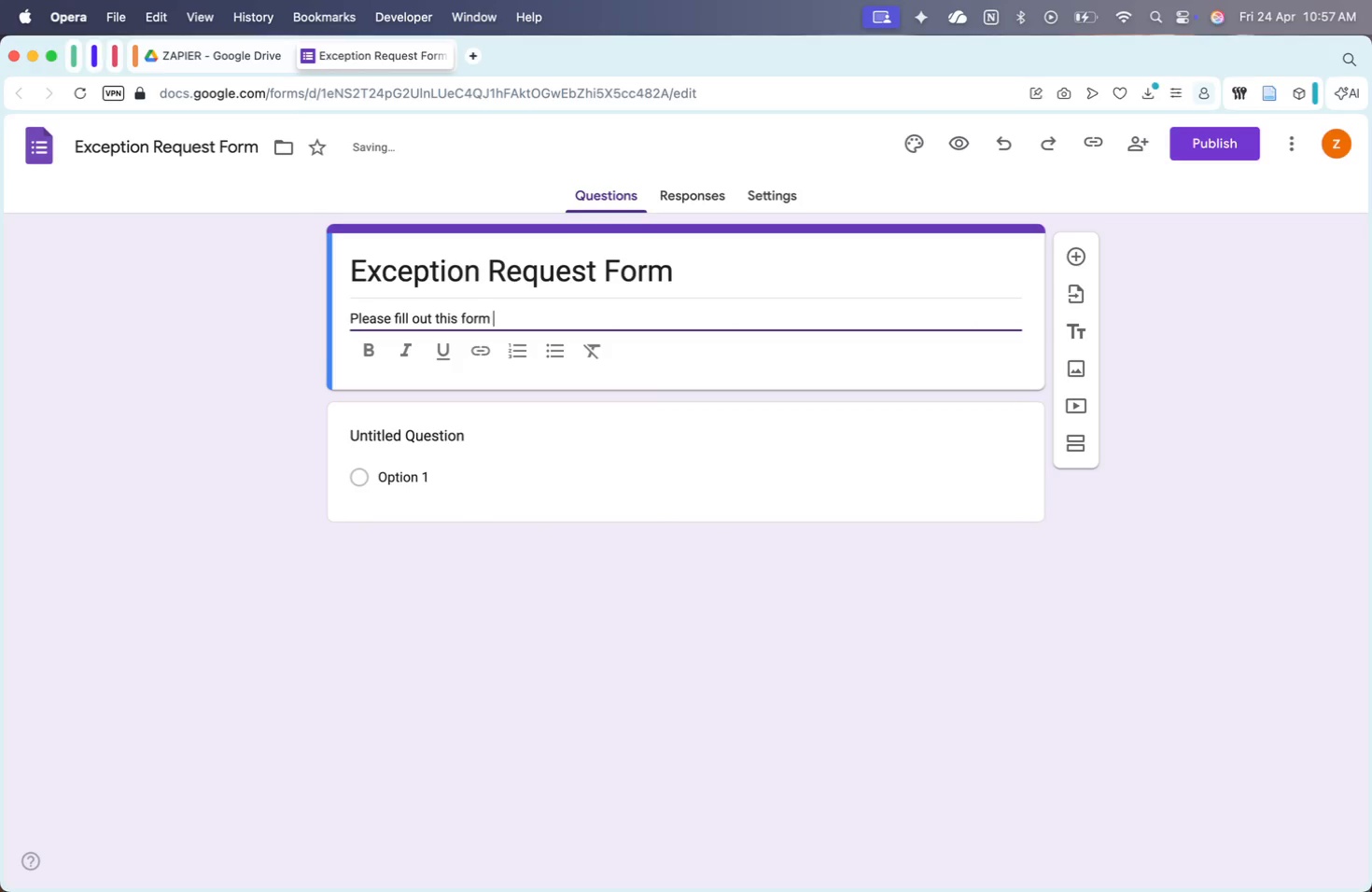 
key(Alt+OptionLeft)
 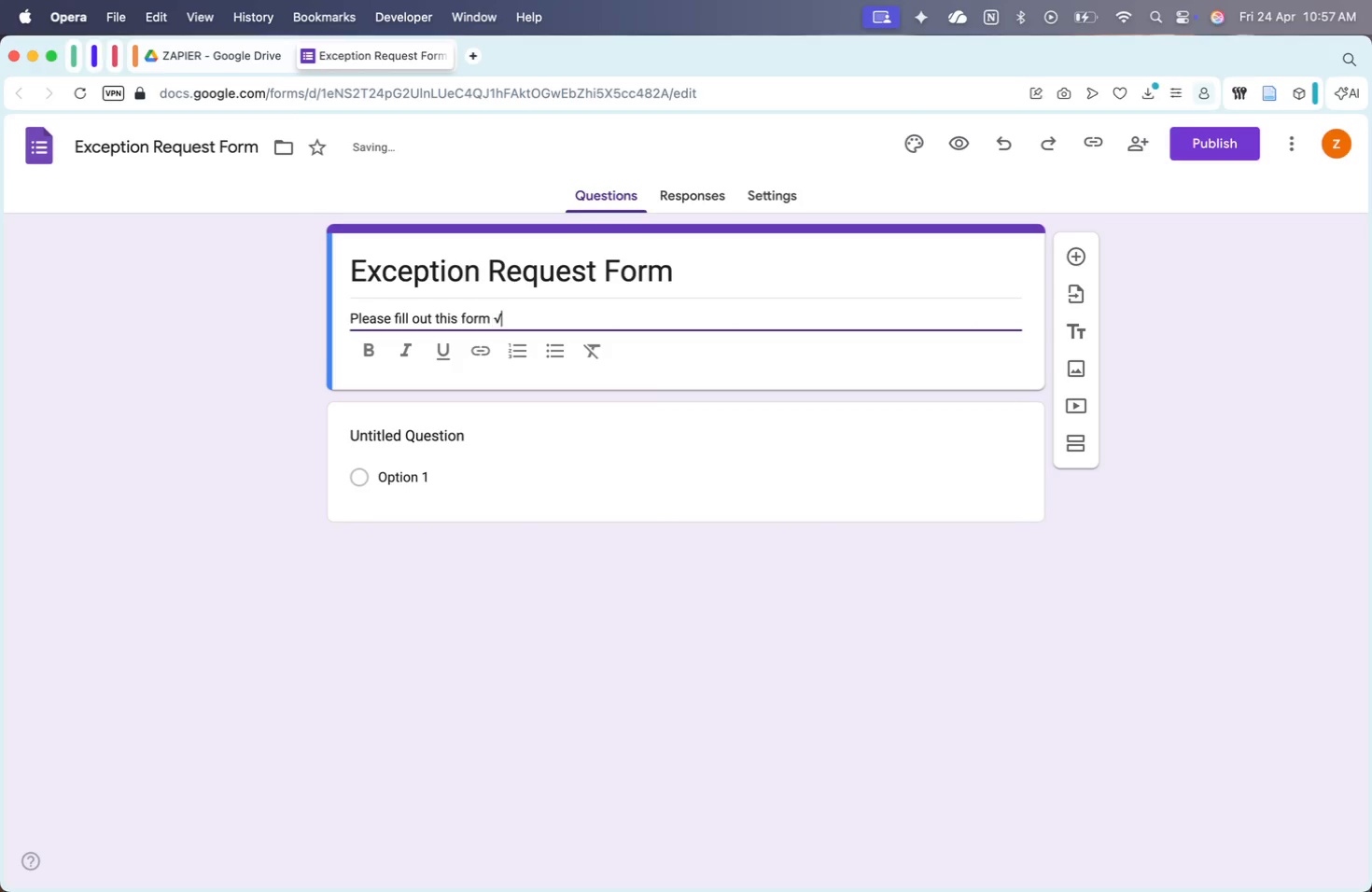 
key(Alt+V)
 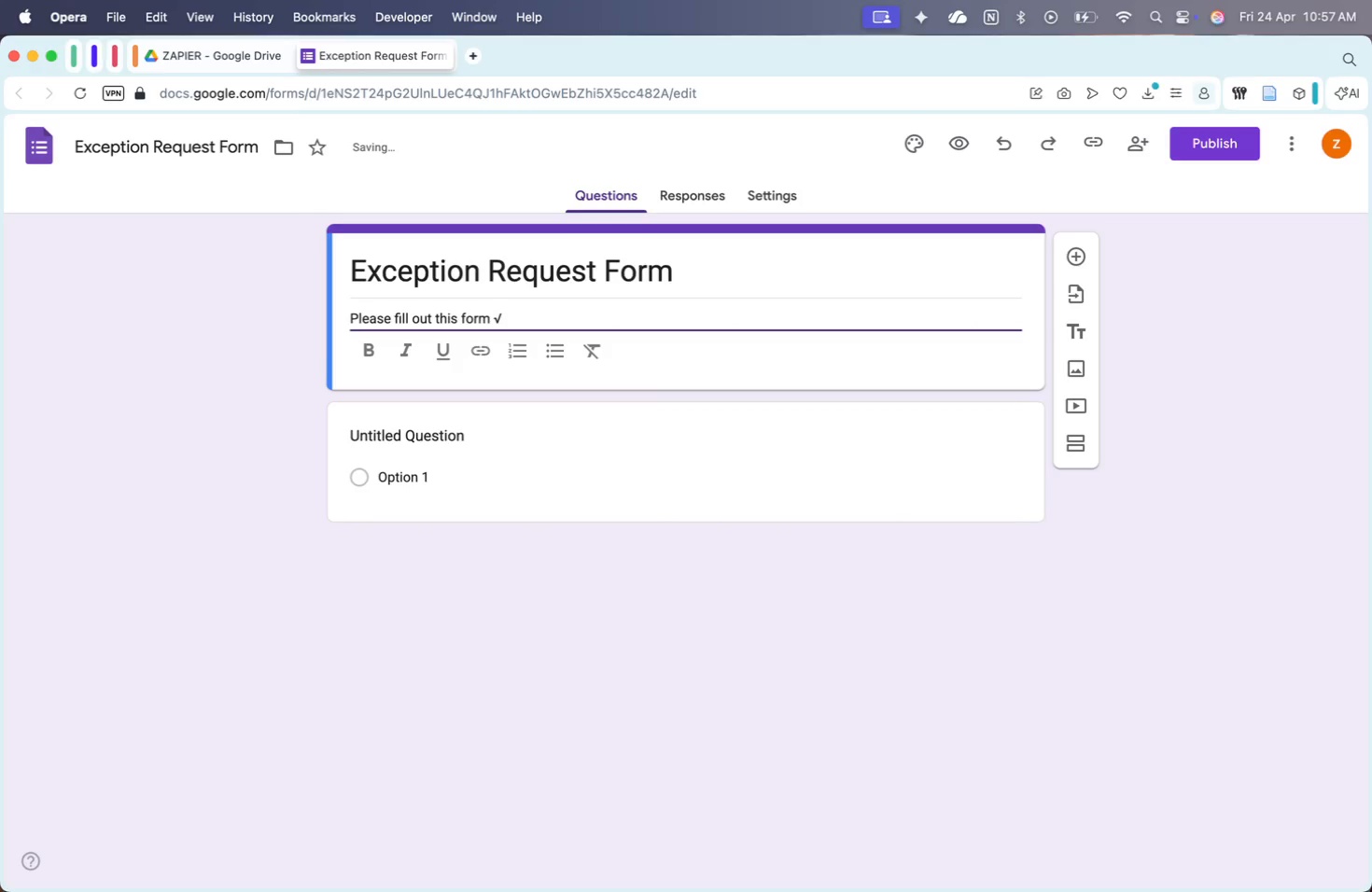 
key(Backspace)
 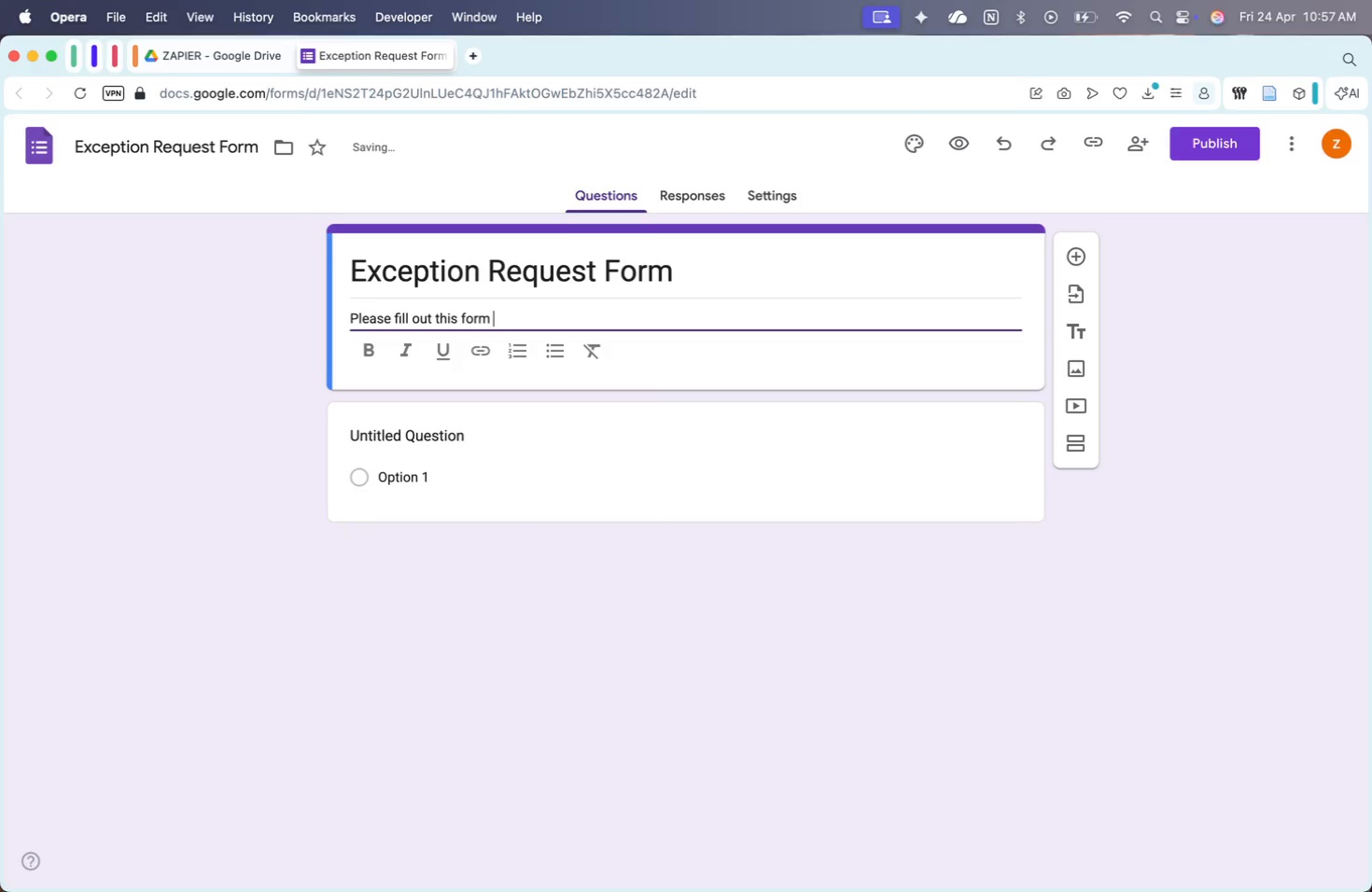 
key(Meta+CommandLeft)
 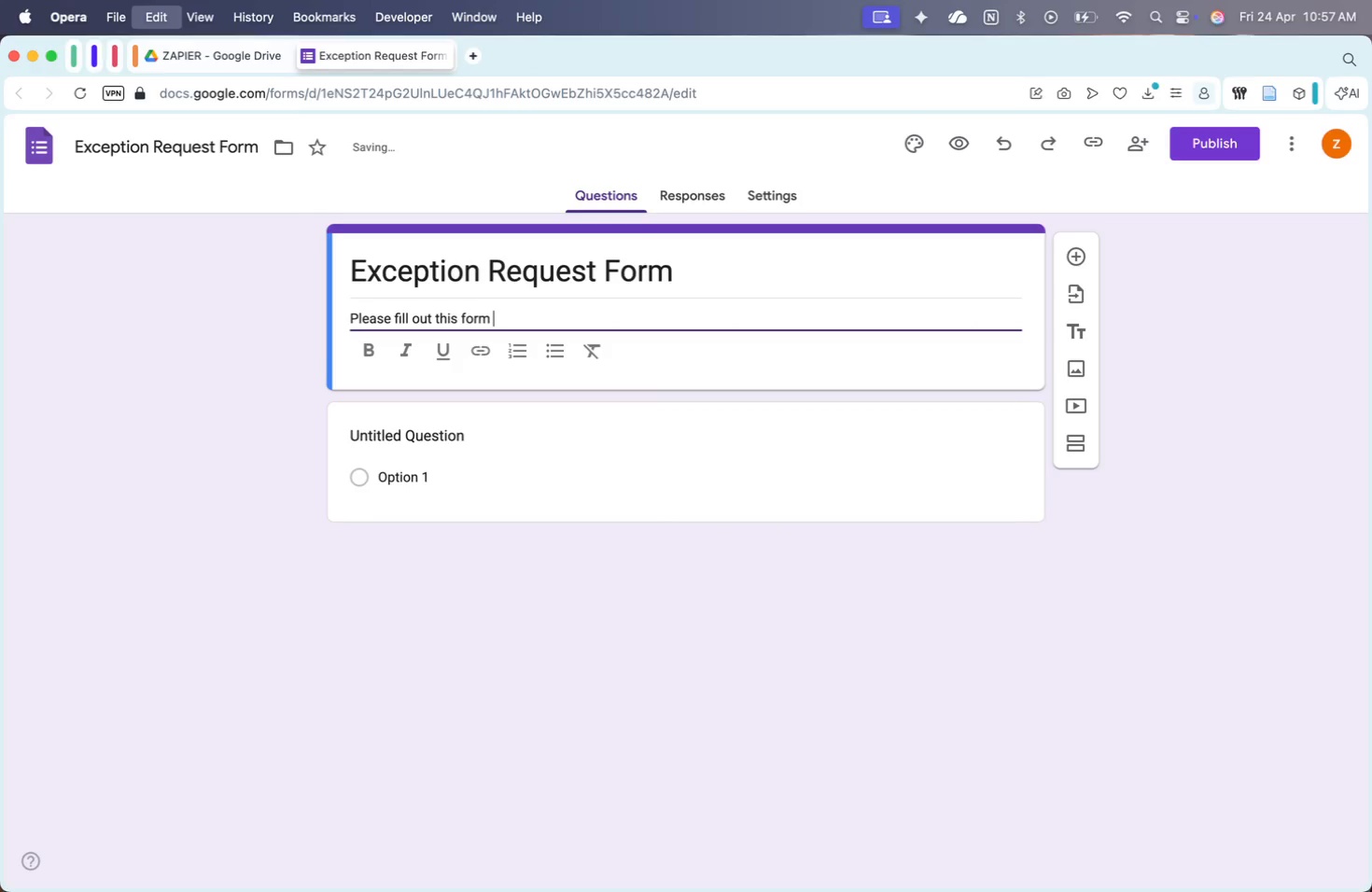 
key(Meta+V)
 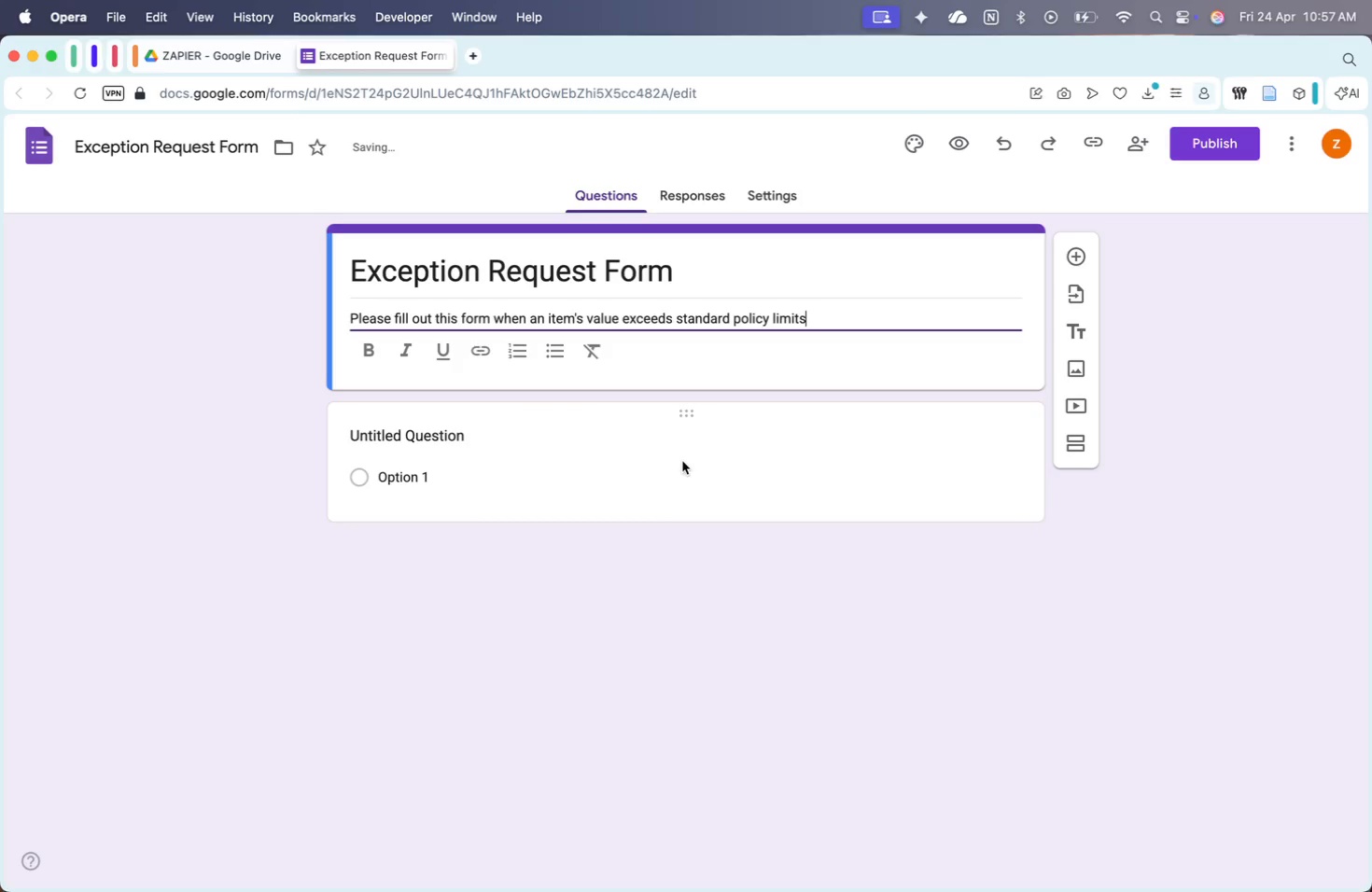 
left_click([663, 509])